 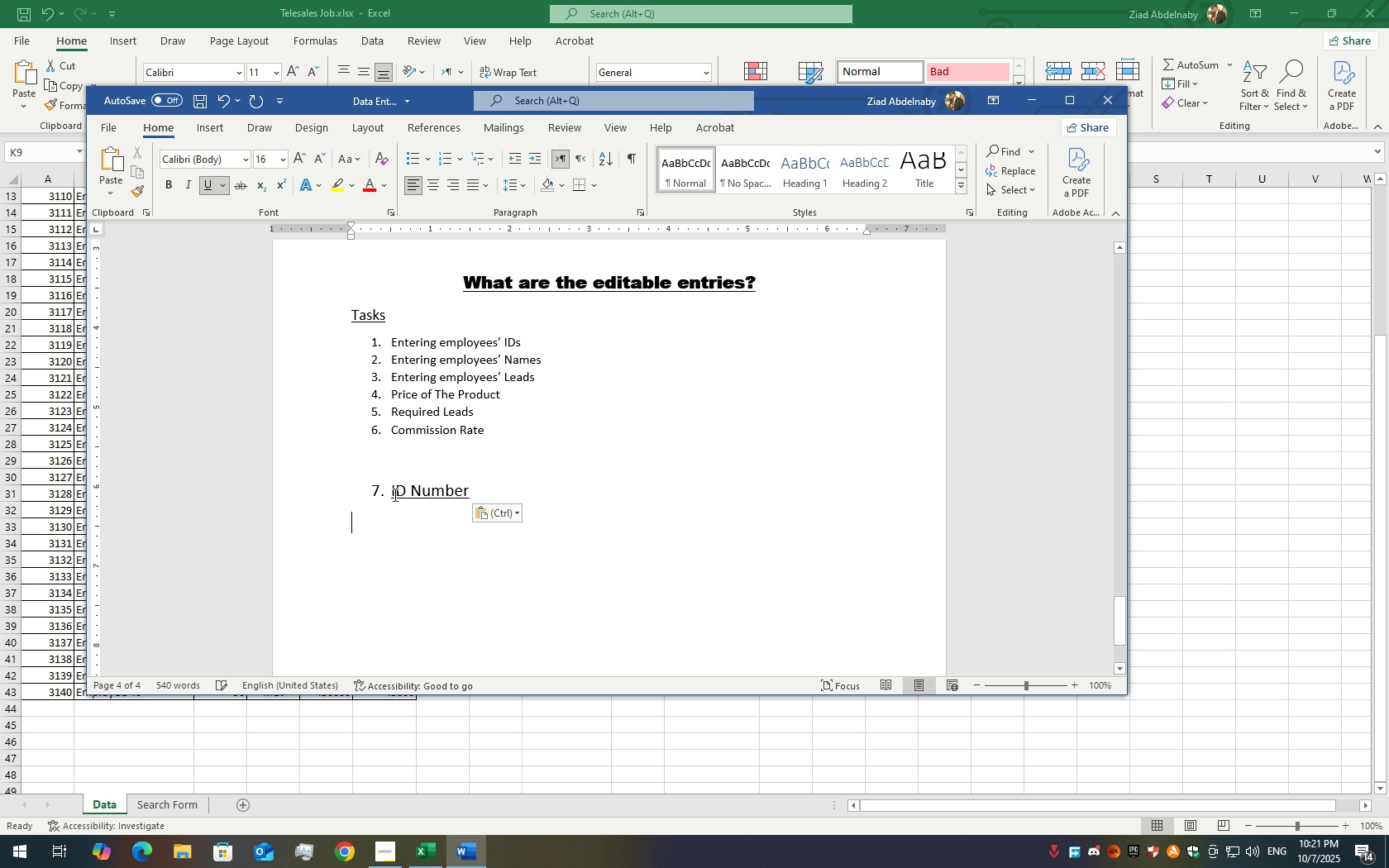 
left_click([384, 460])
 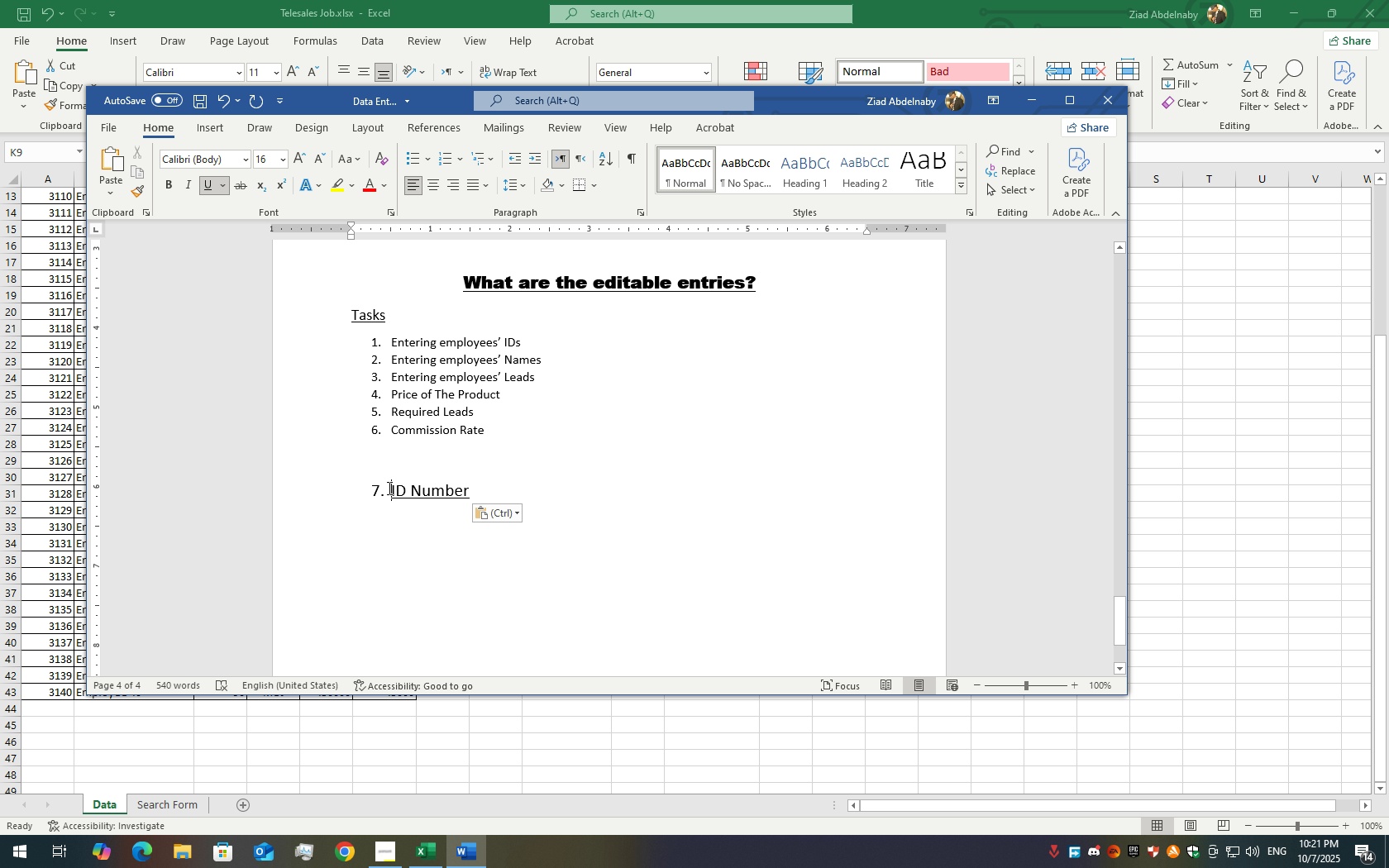 
left_click([388, 488])
 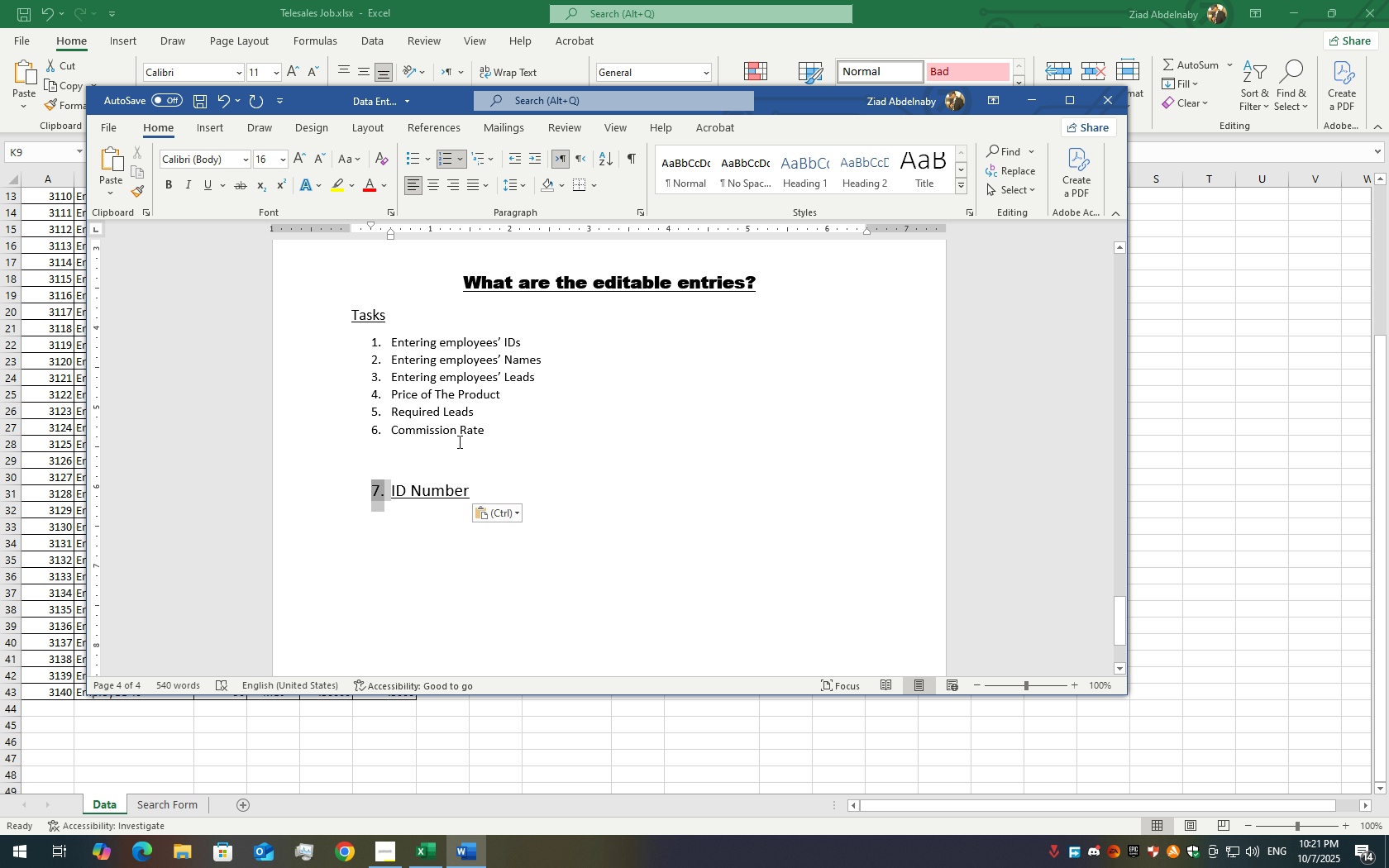 
key(ArrowLeft)
 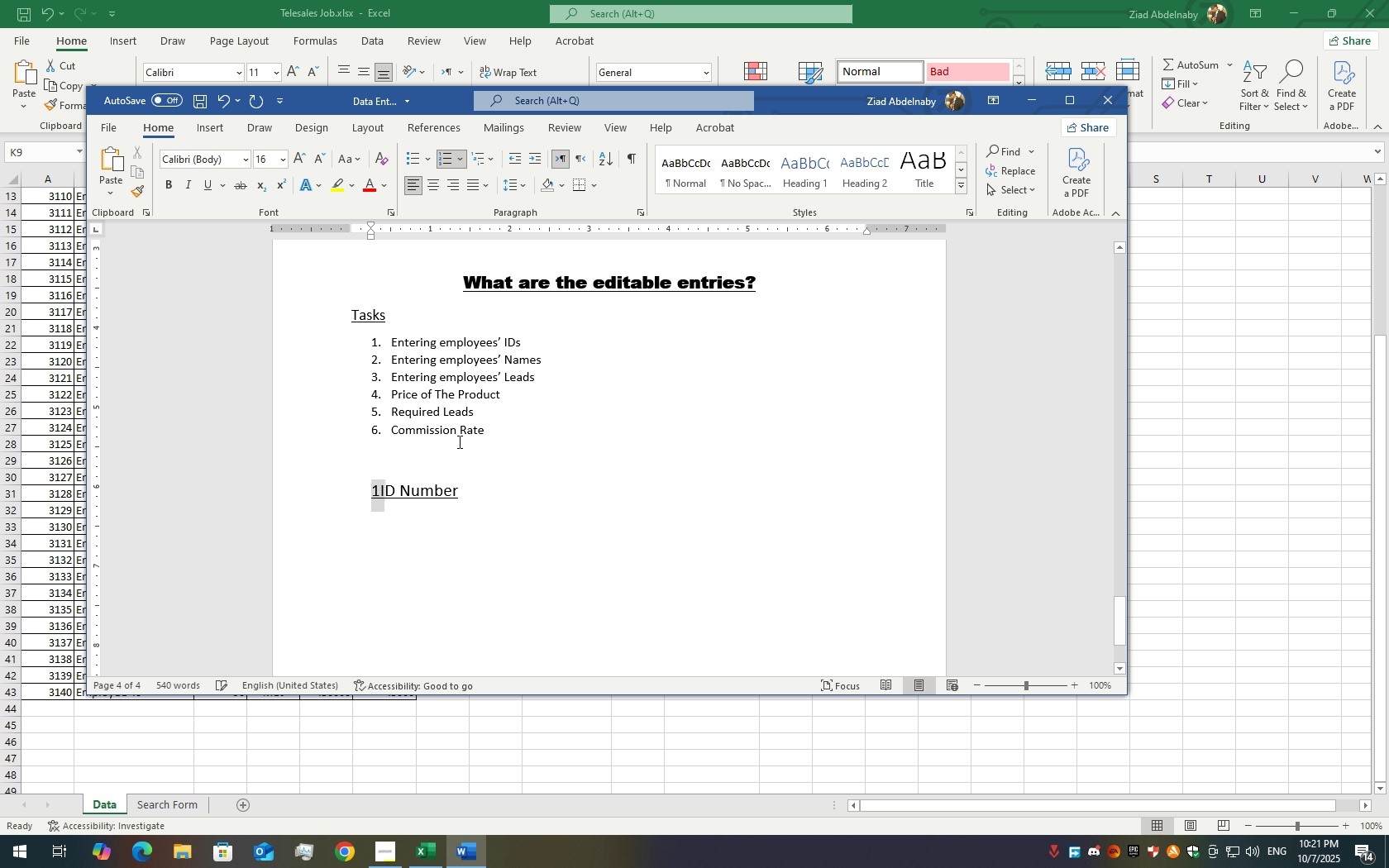 
key(Numpad1)
 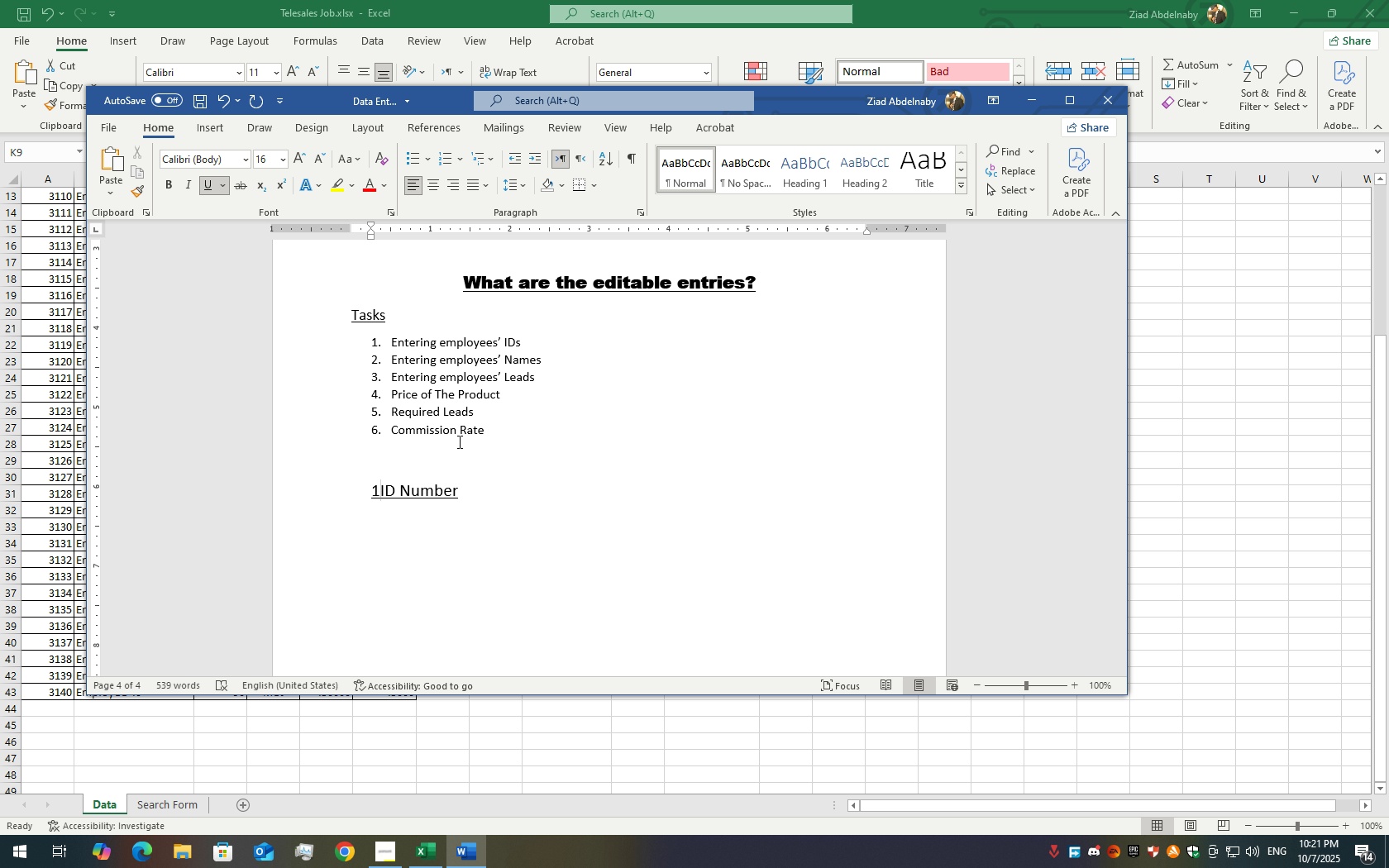 
key(NumpadDecimal)
 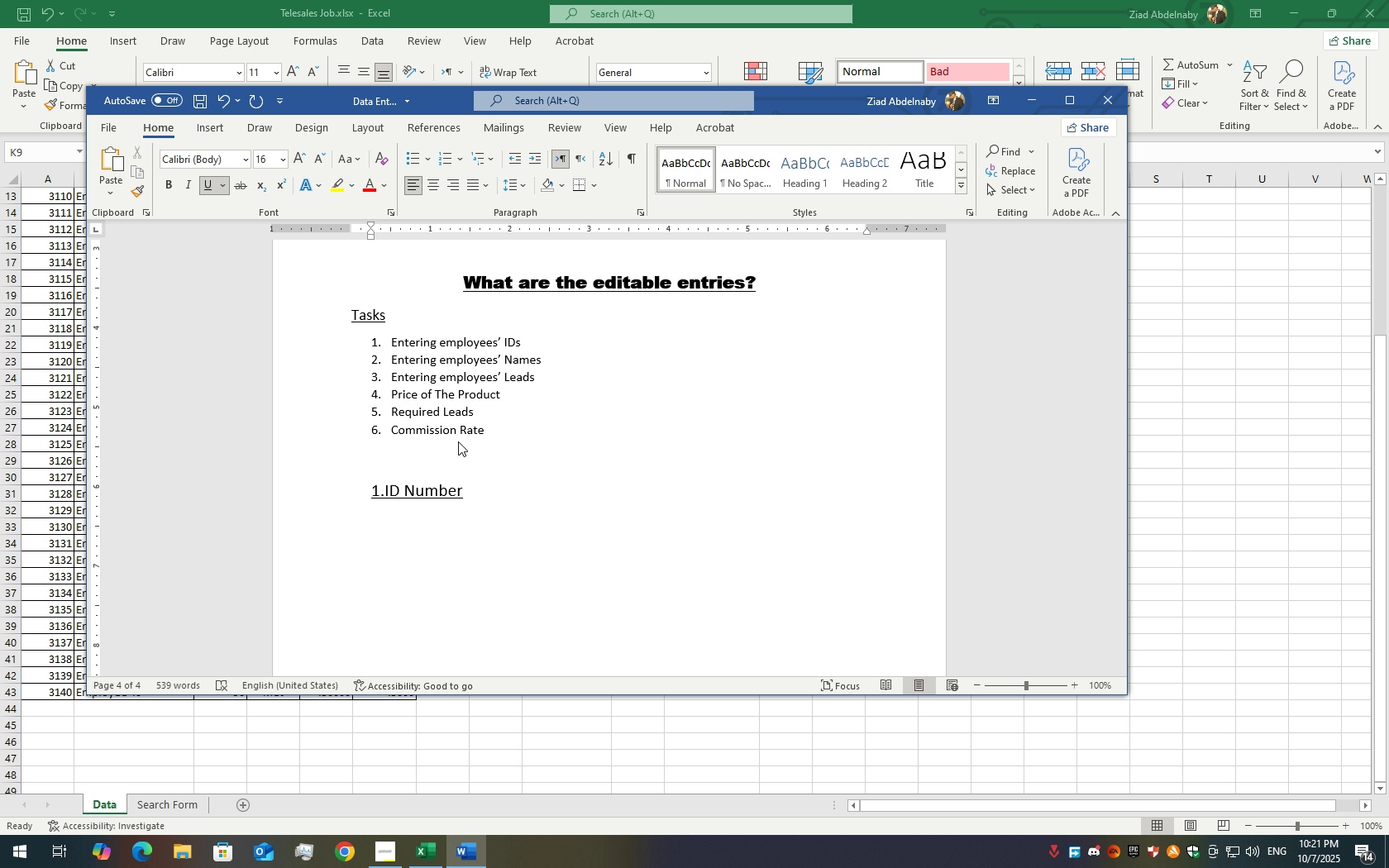 
key(Space)